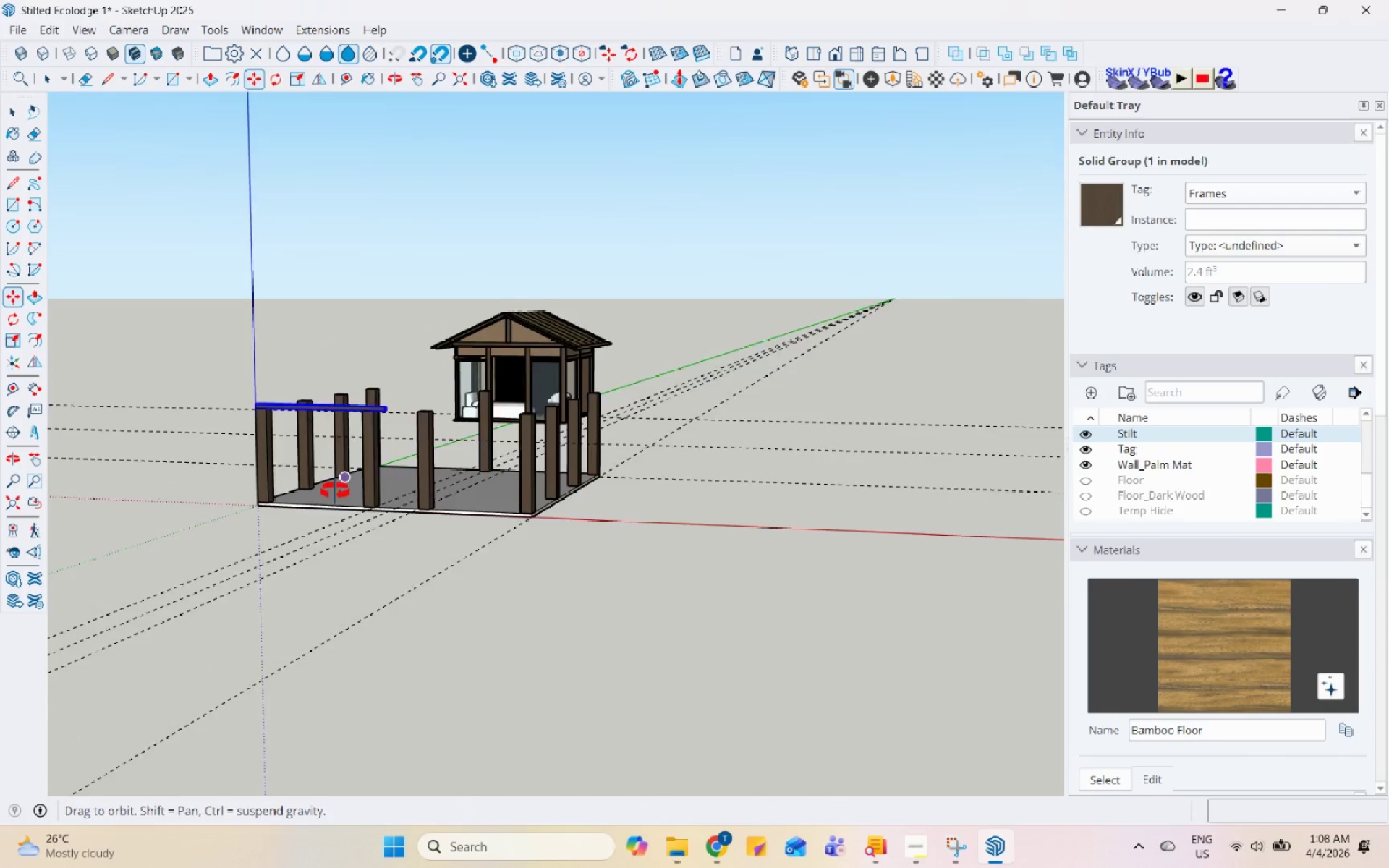 
scroll: coordinate [296, 480], scroll_direction: up, amount: 5.0
 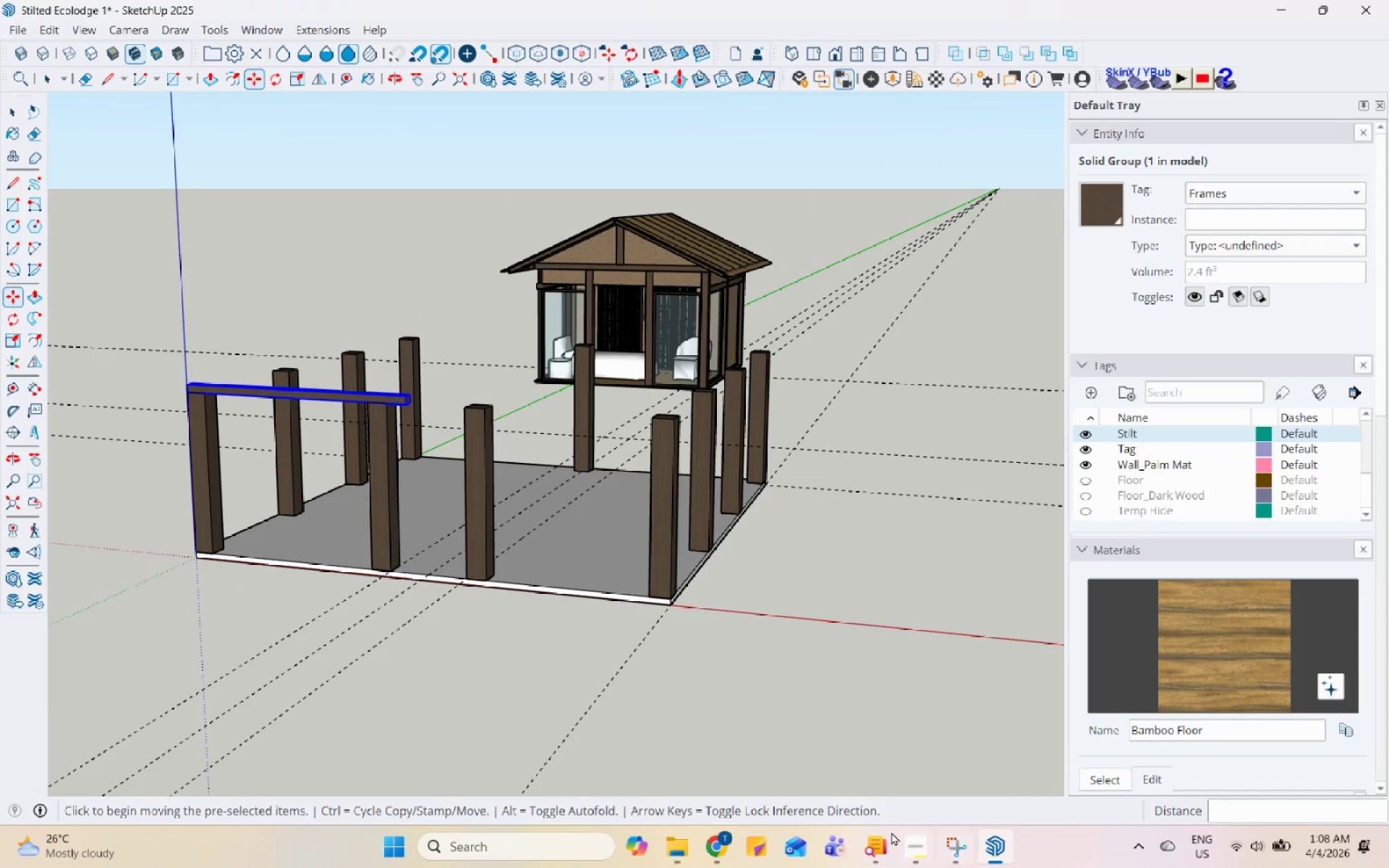 
left_click([906, 847])